 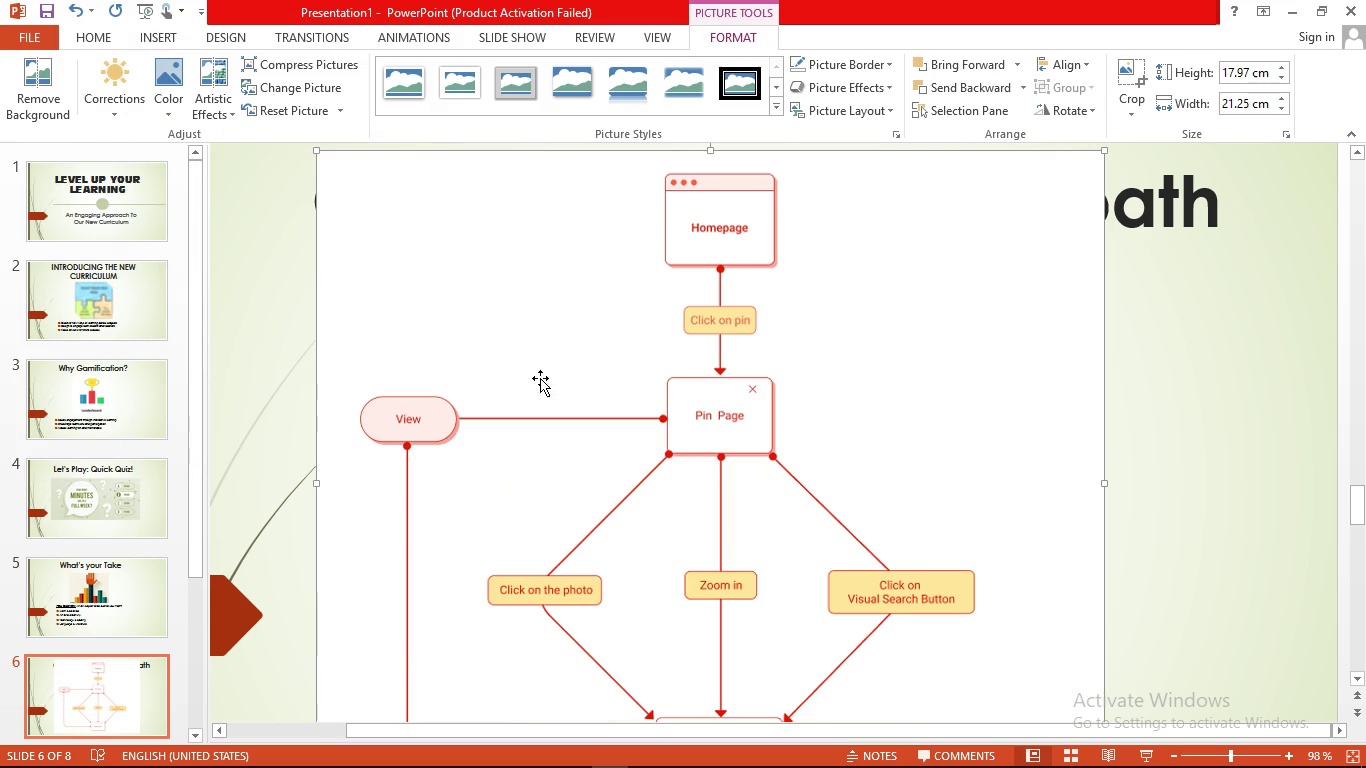 
scroll: coordinate [1025, 293], scroll_direction: down, amount: 6.0
 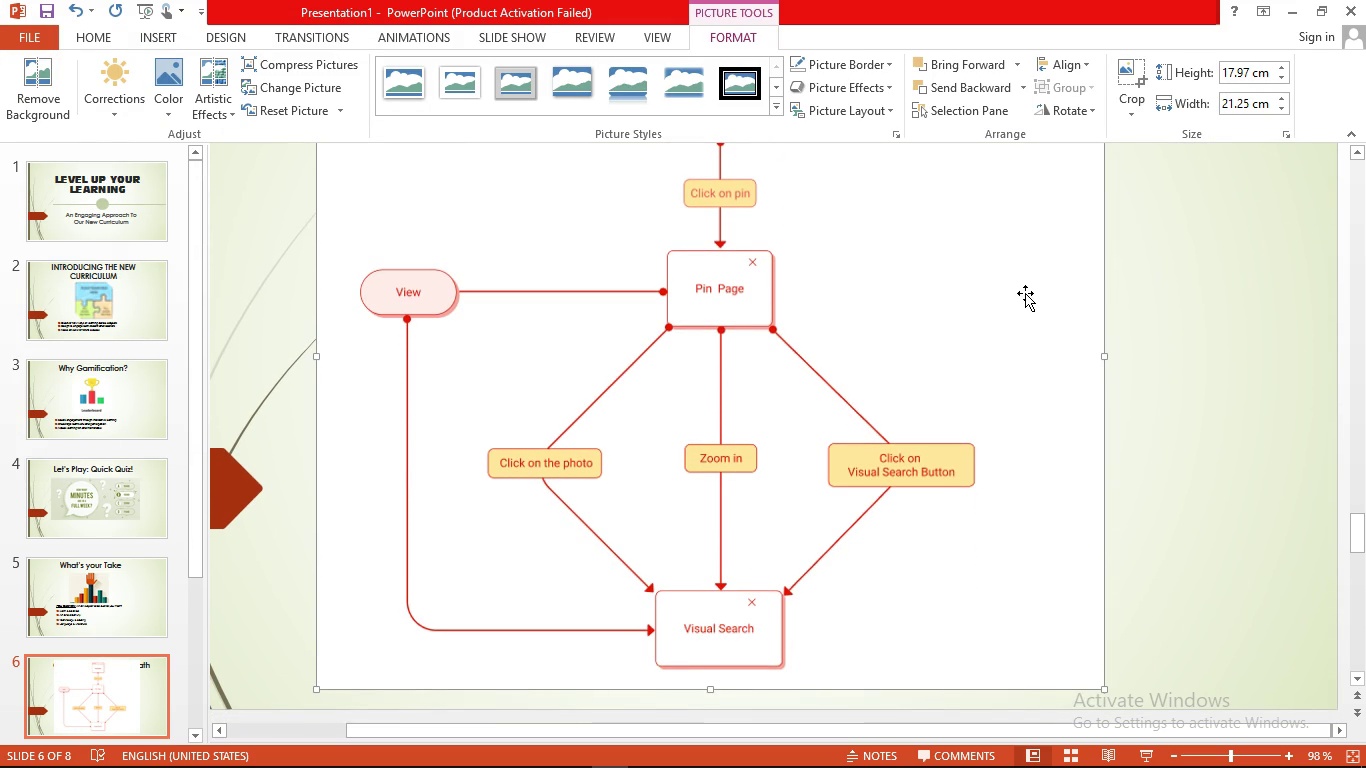 
scroll: coordinate [1025, 293], scroll_direction: up, amount: 1.0
 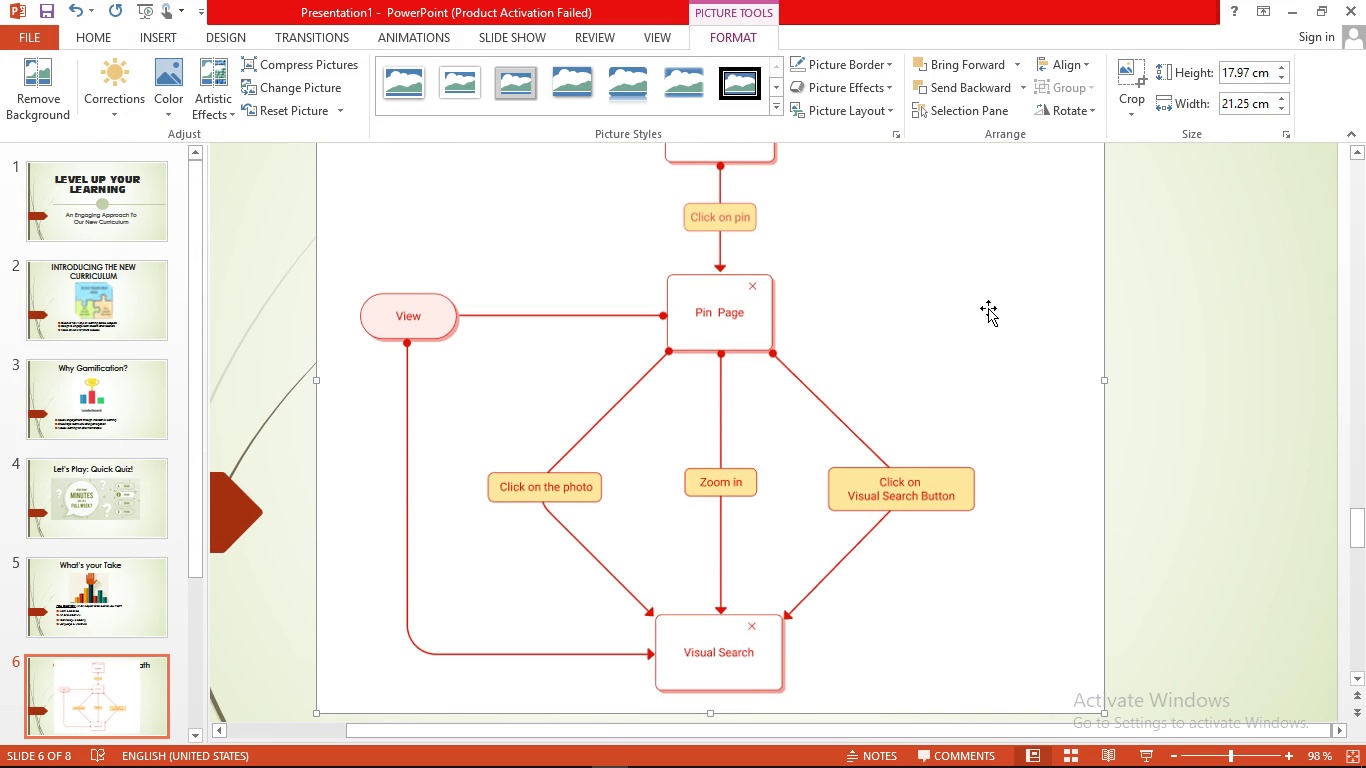 
double_click([988, 308])
 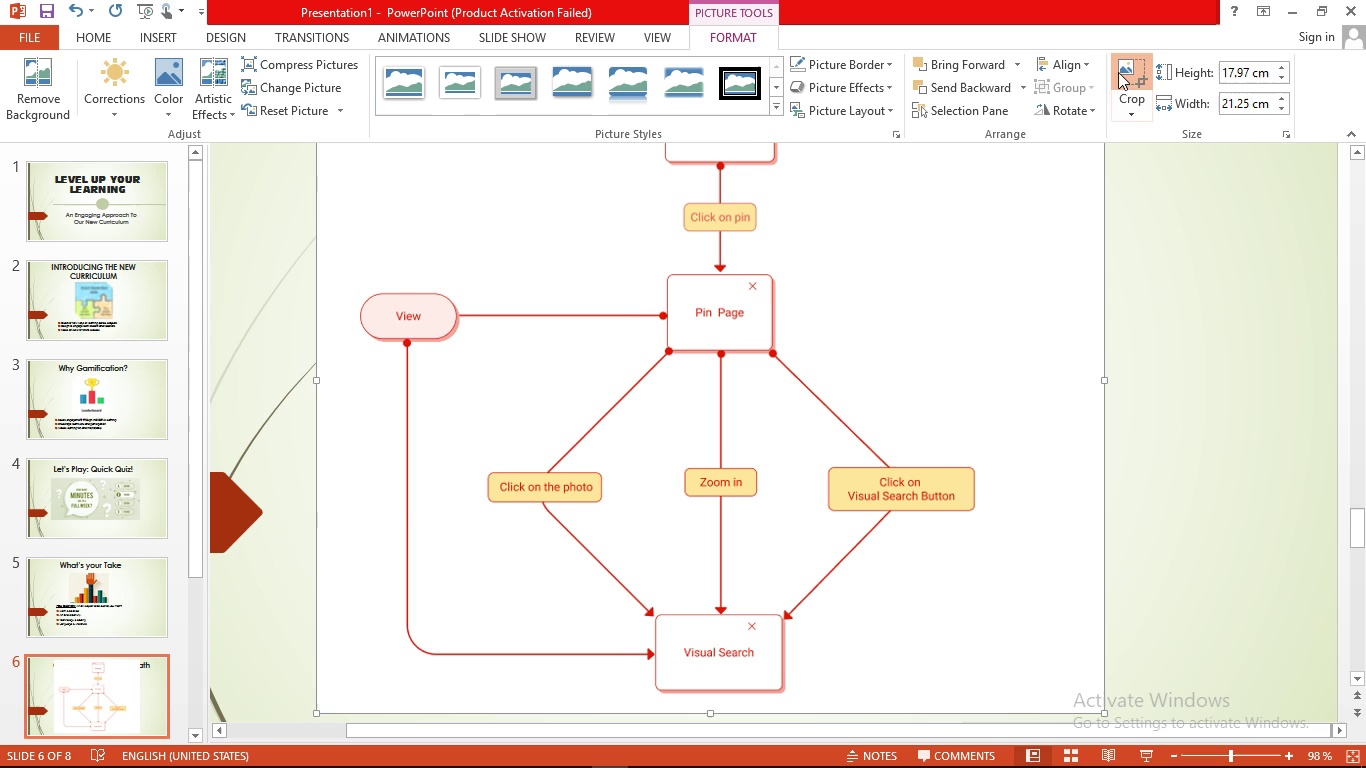 
left_click([1118, 72])